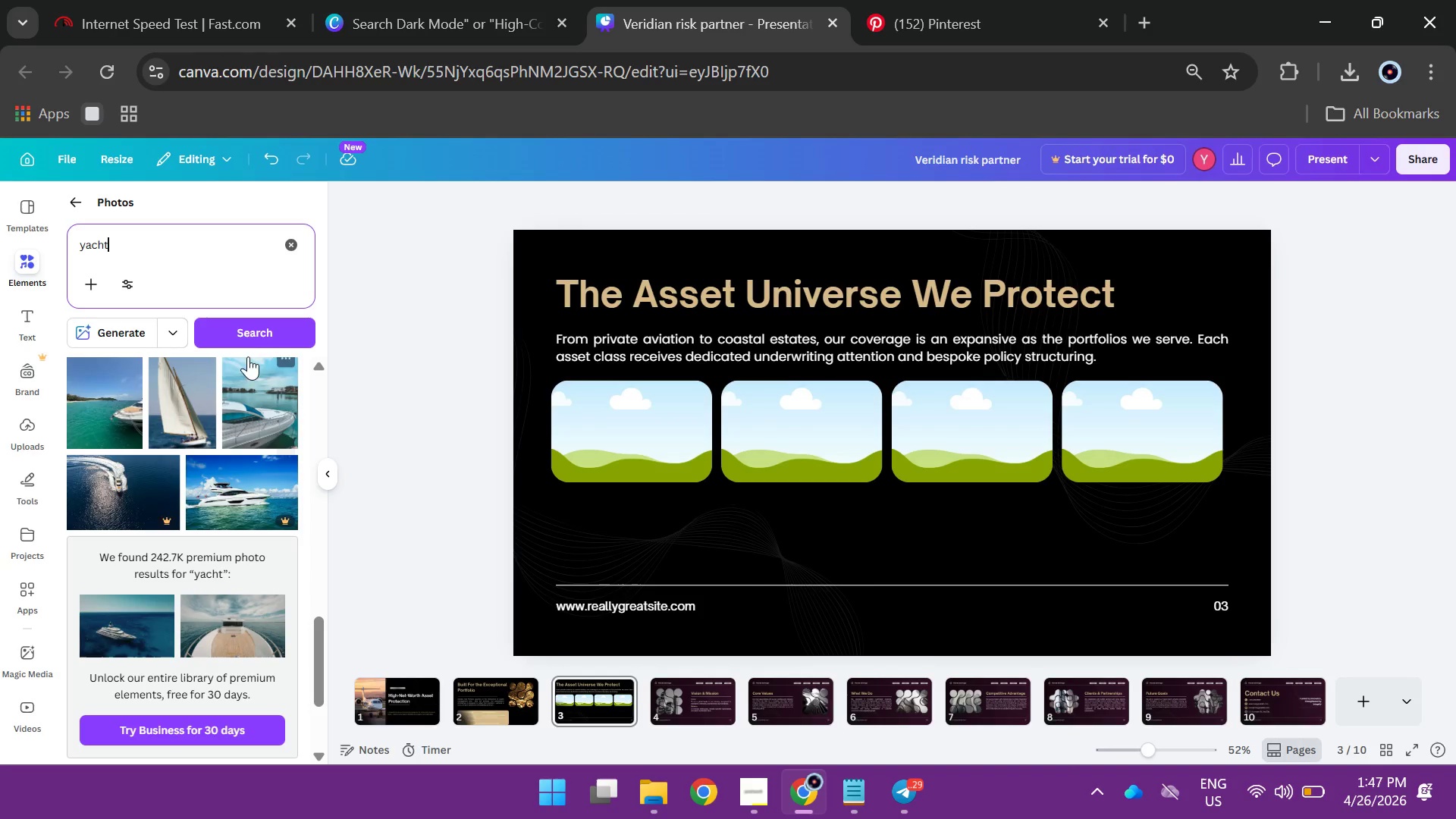 
mouse_move([196, 387])
 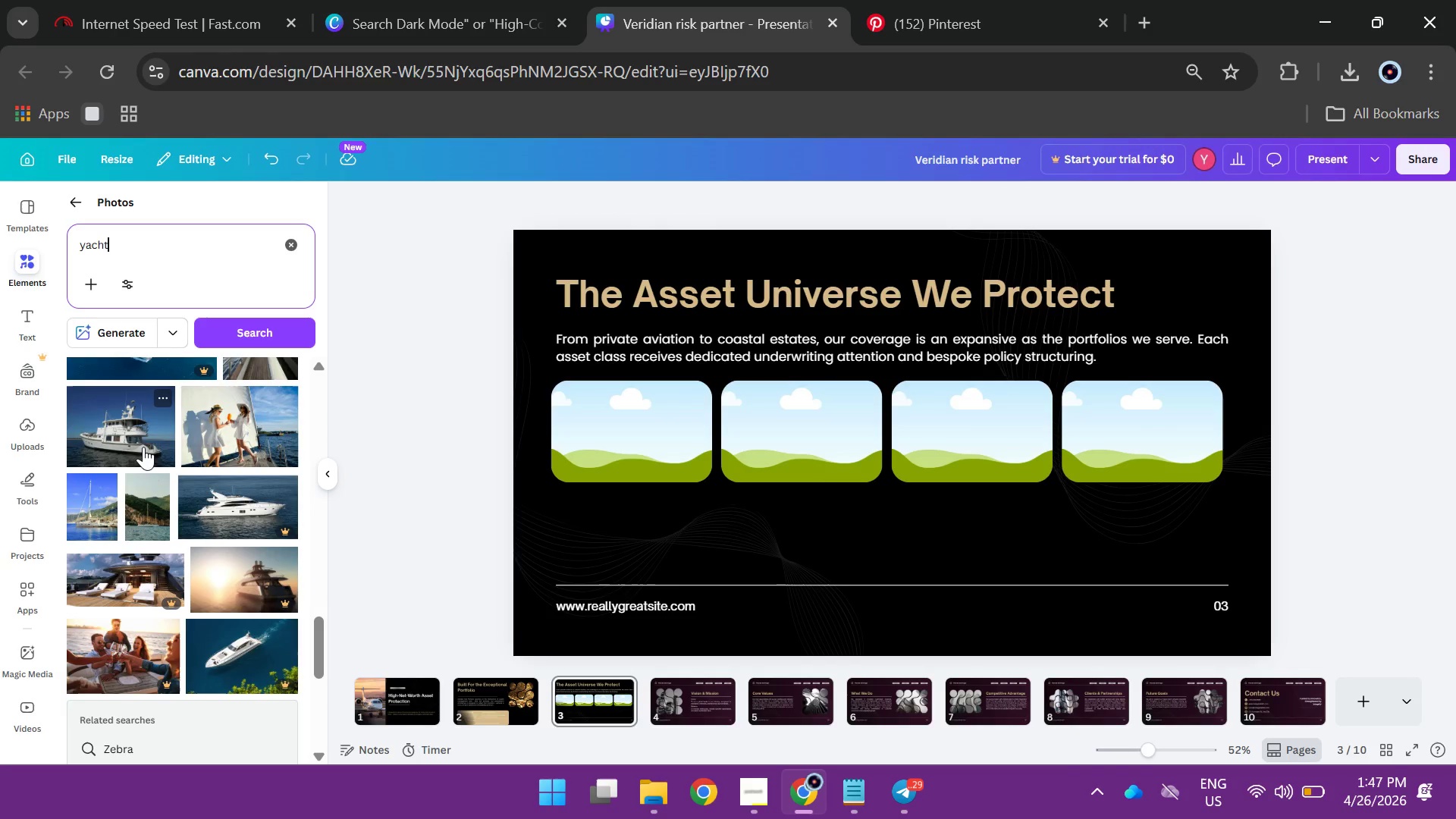 
left_click([143, 447])
 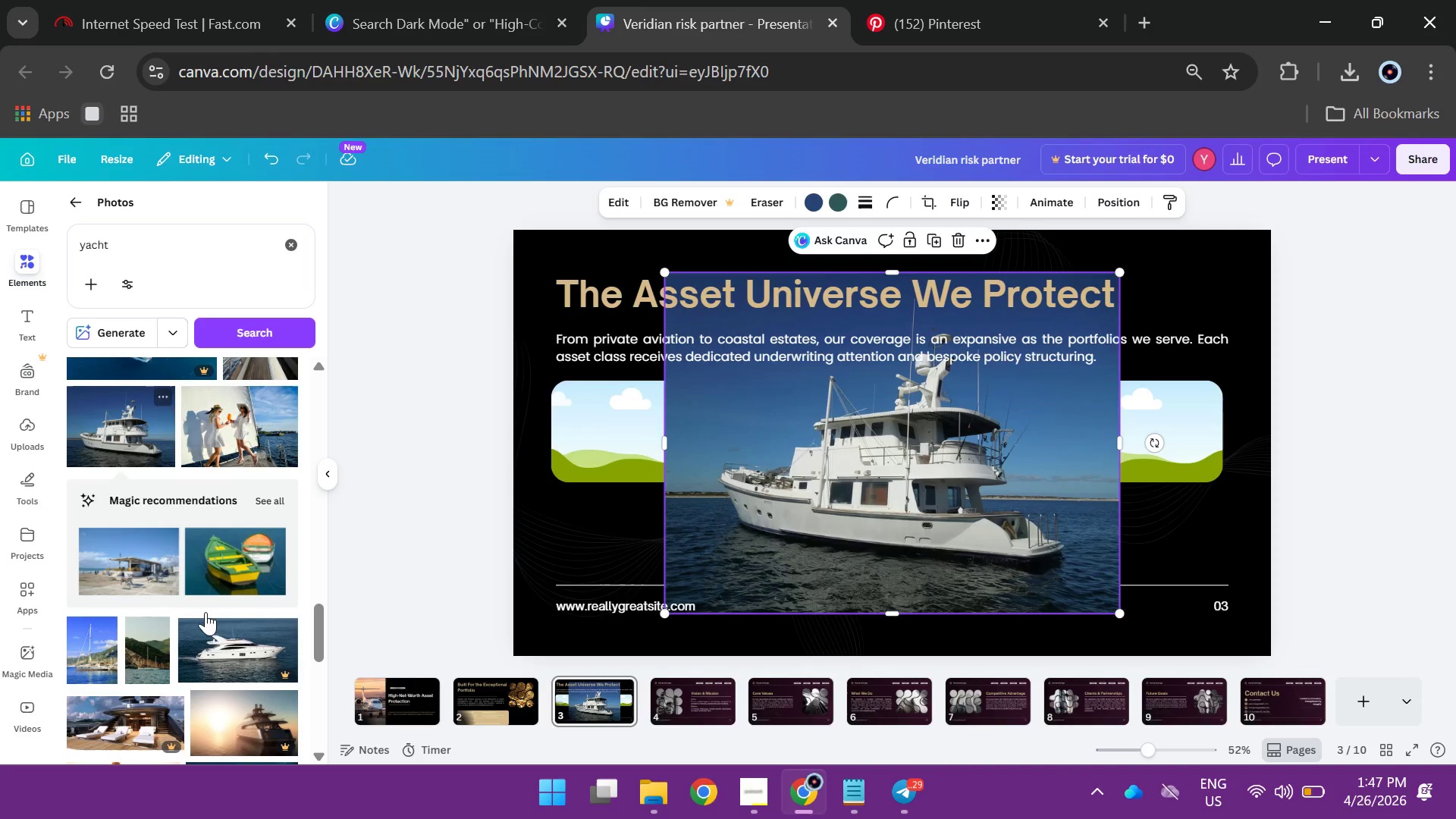 
wait(7.3)
 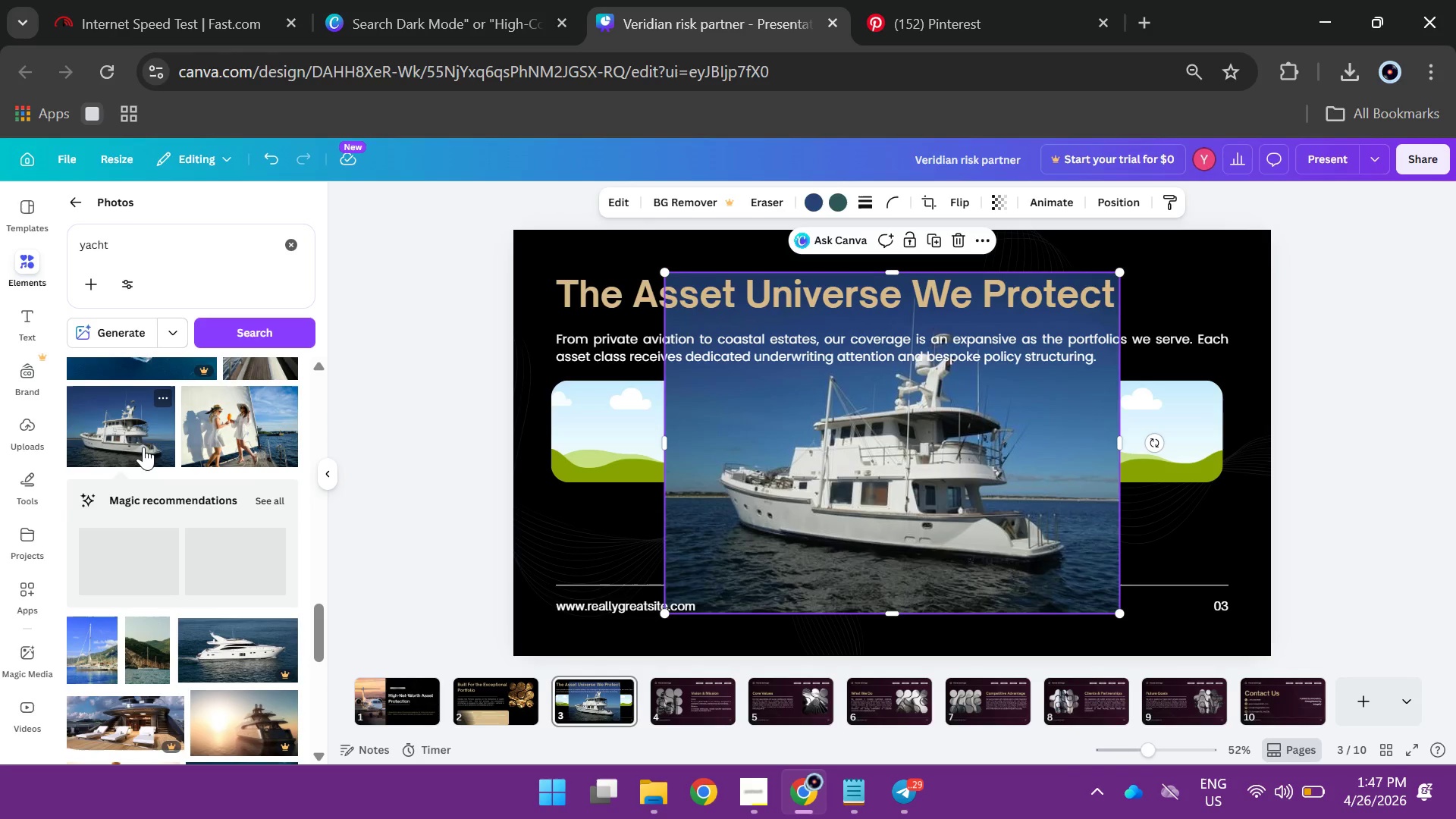 
left_click_drag(start_coordinate=[786, 545], to_coordinate=[607, 481])
 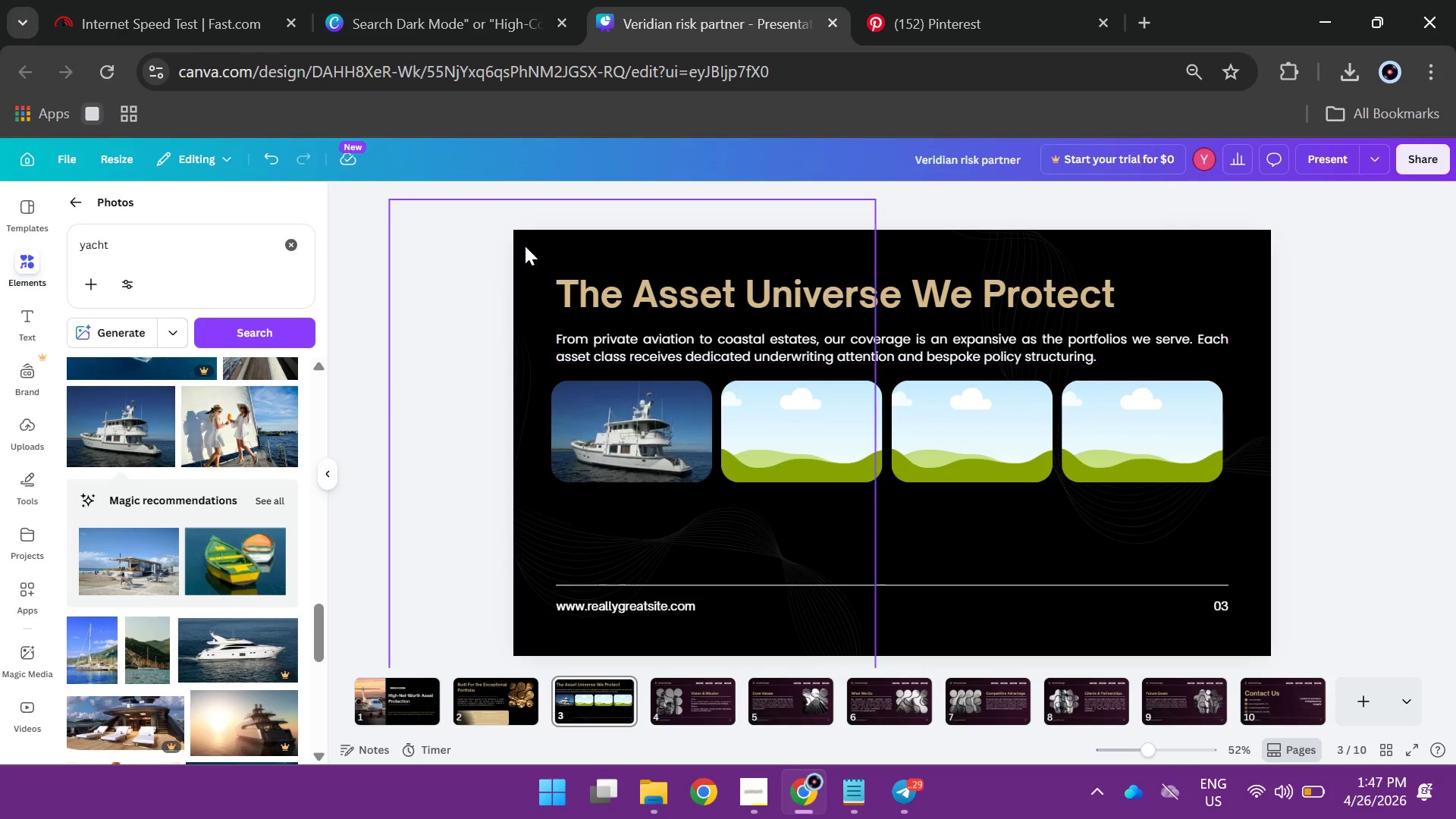 
wait(7.55)
 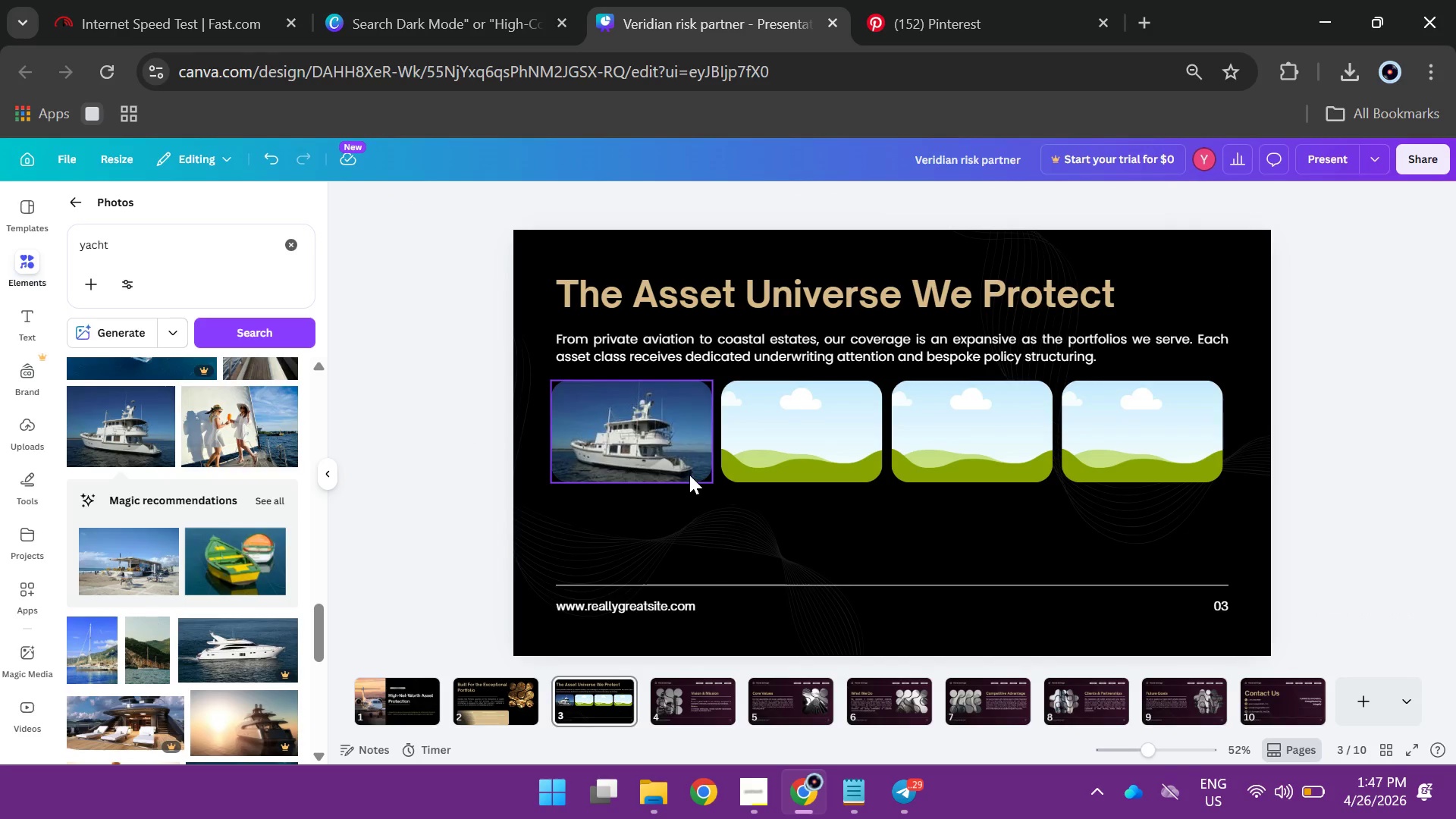 
left_click([223, 265])
 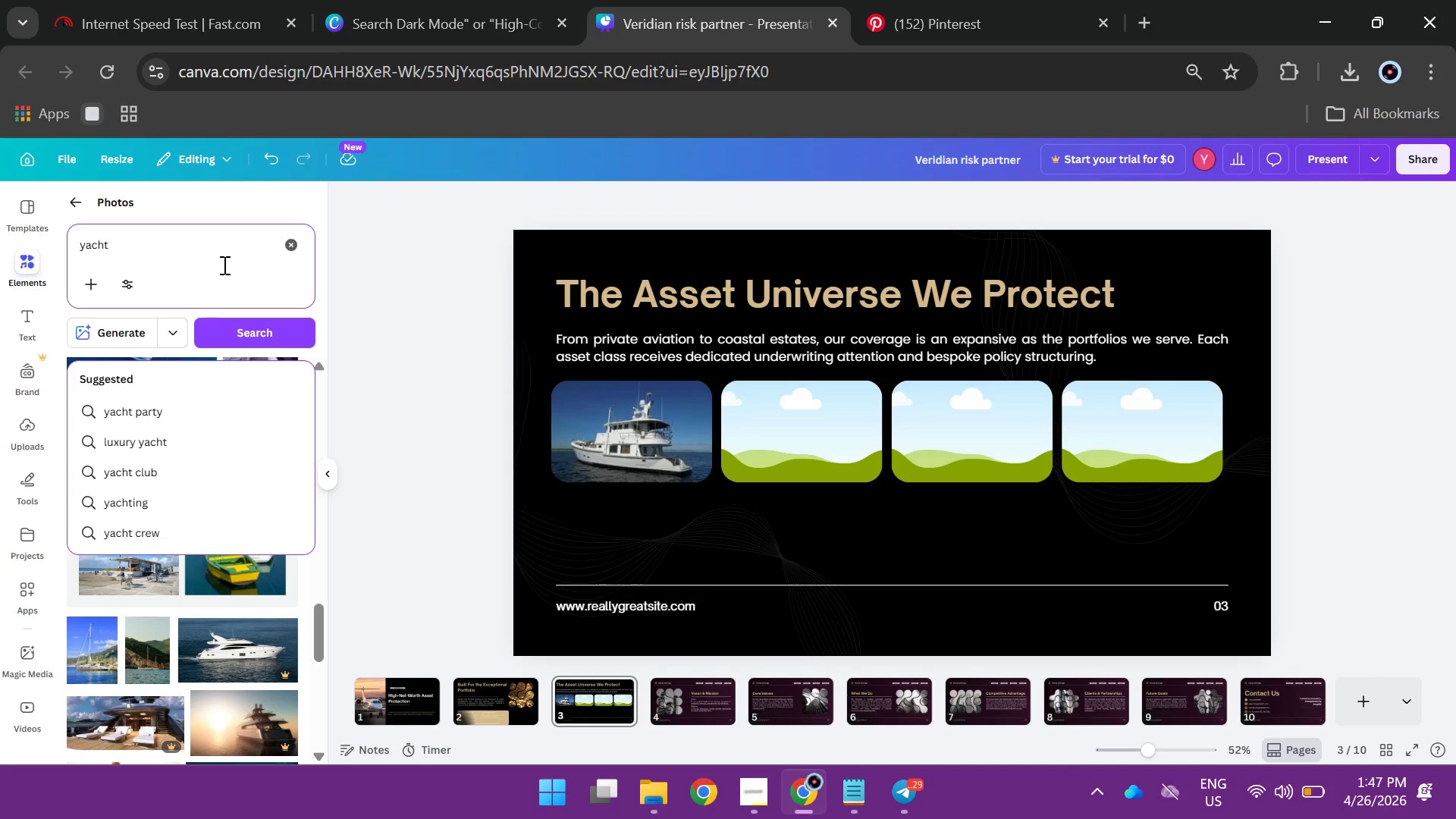 
hold_key(key=Backspace, duration=1.11)
 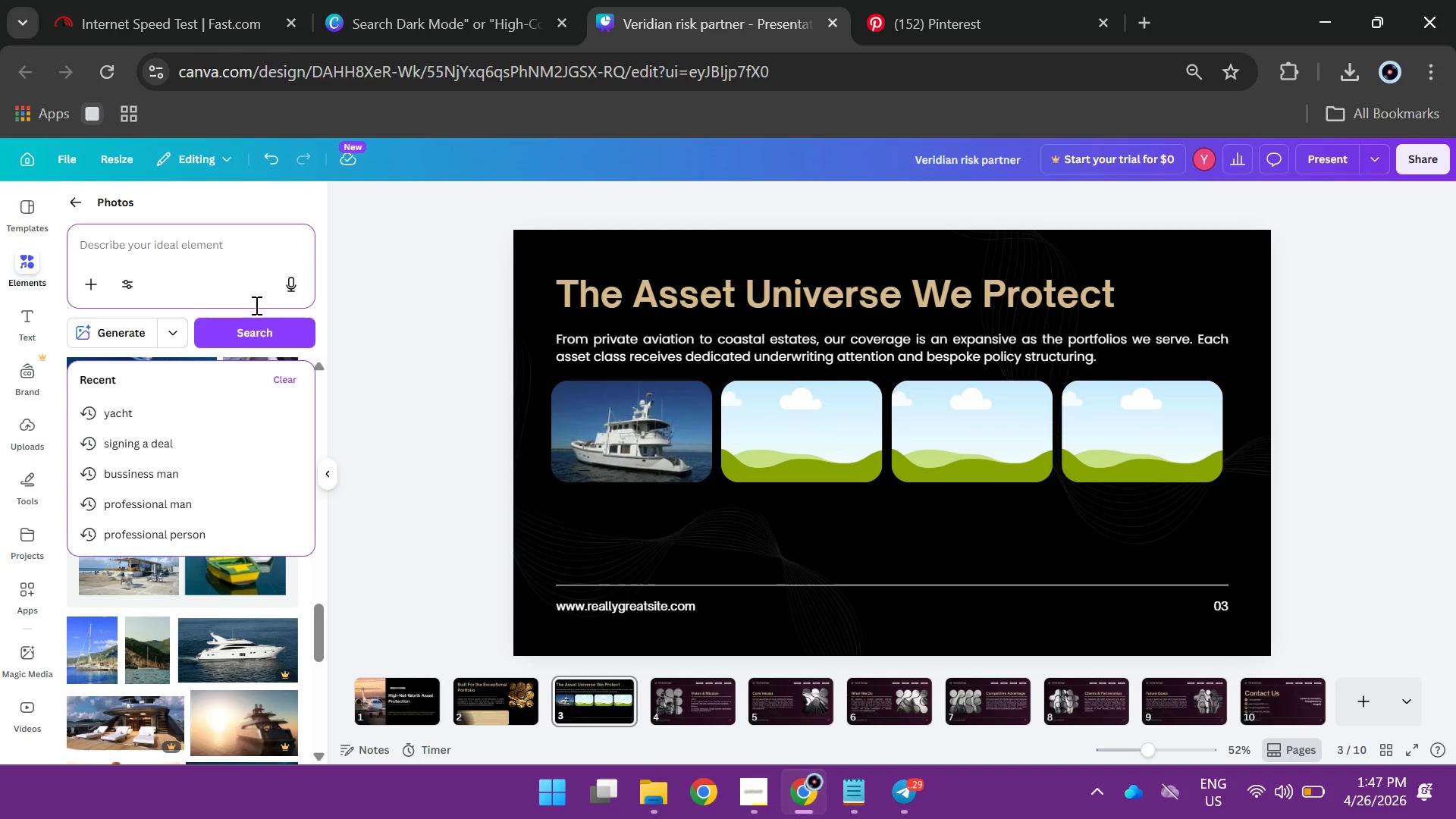 
type(prb)
key(Backspace)
type(vate plane)
 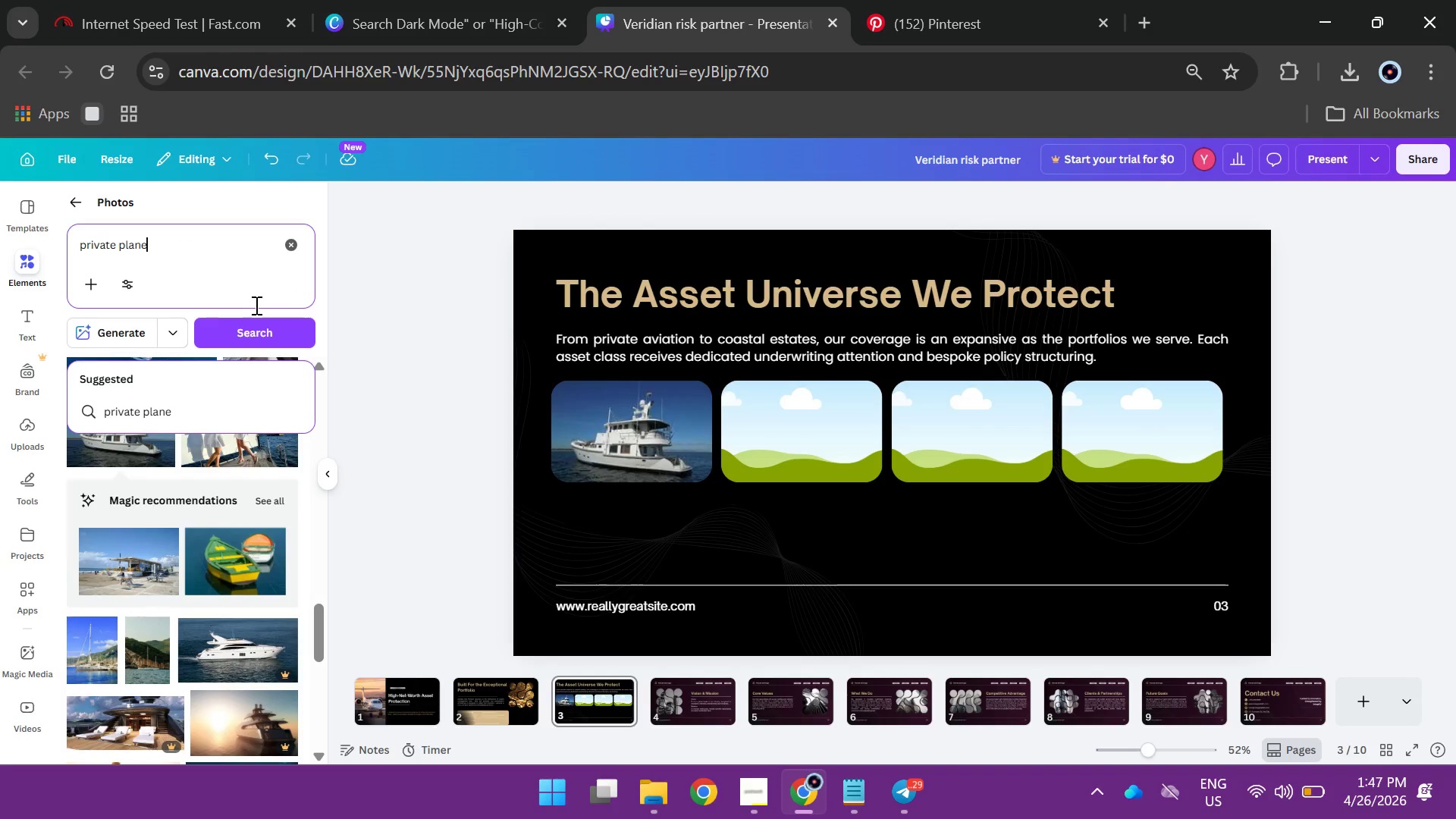 
key(Enter)
 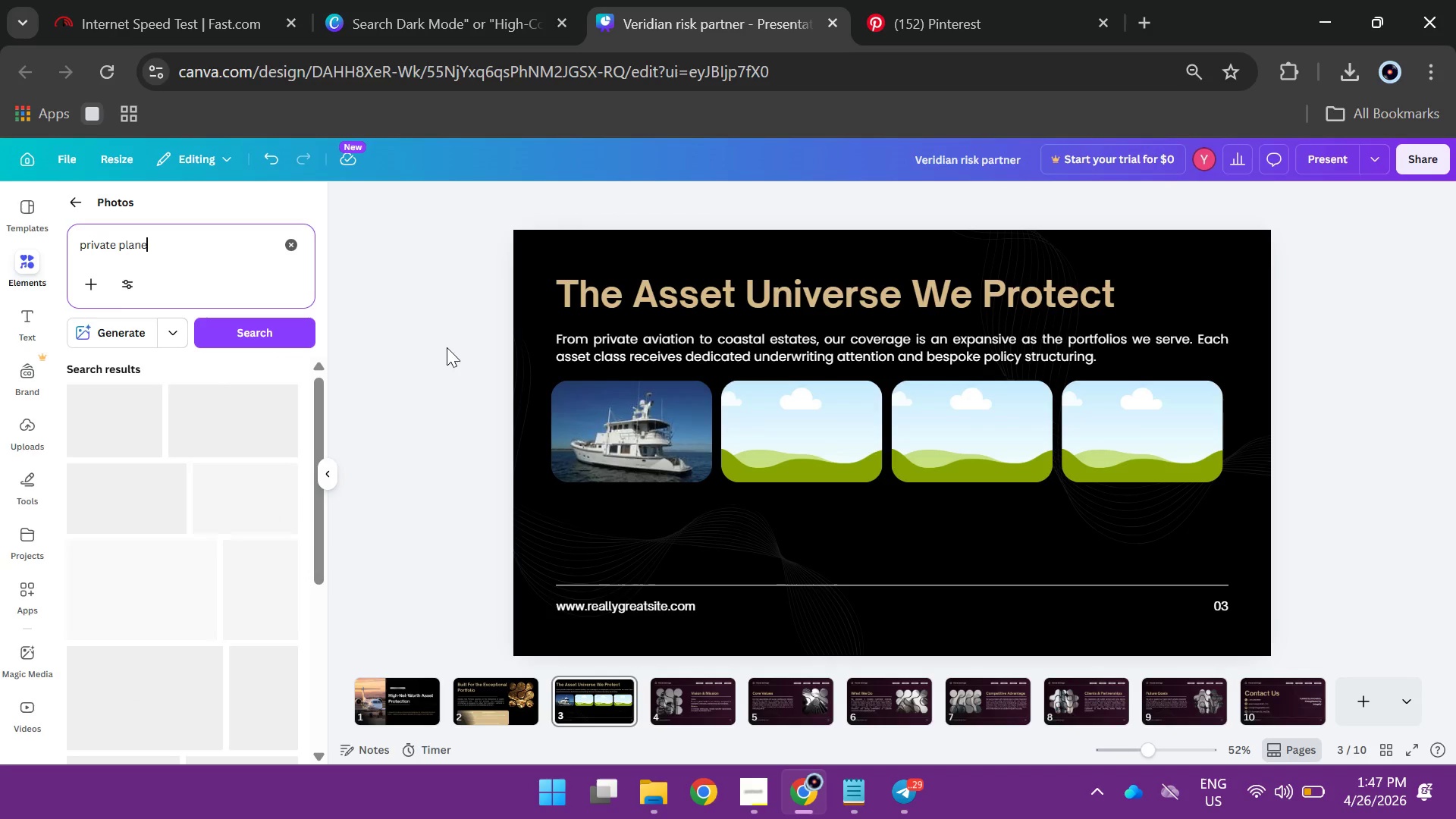 
wait(5.25)
 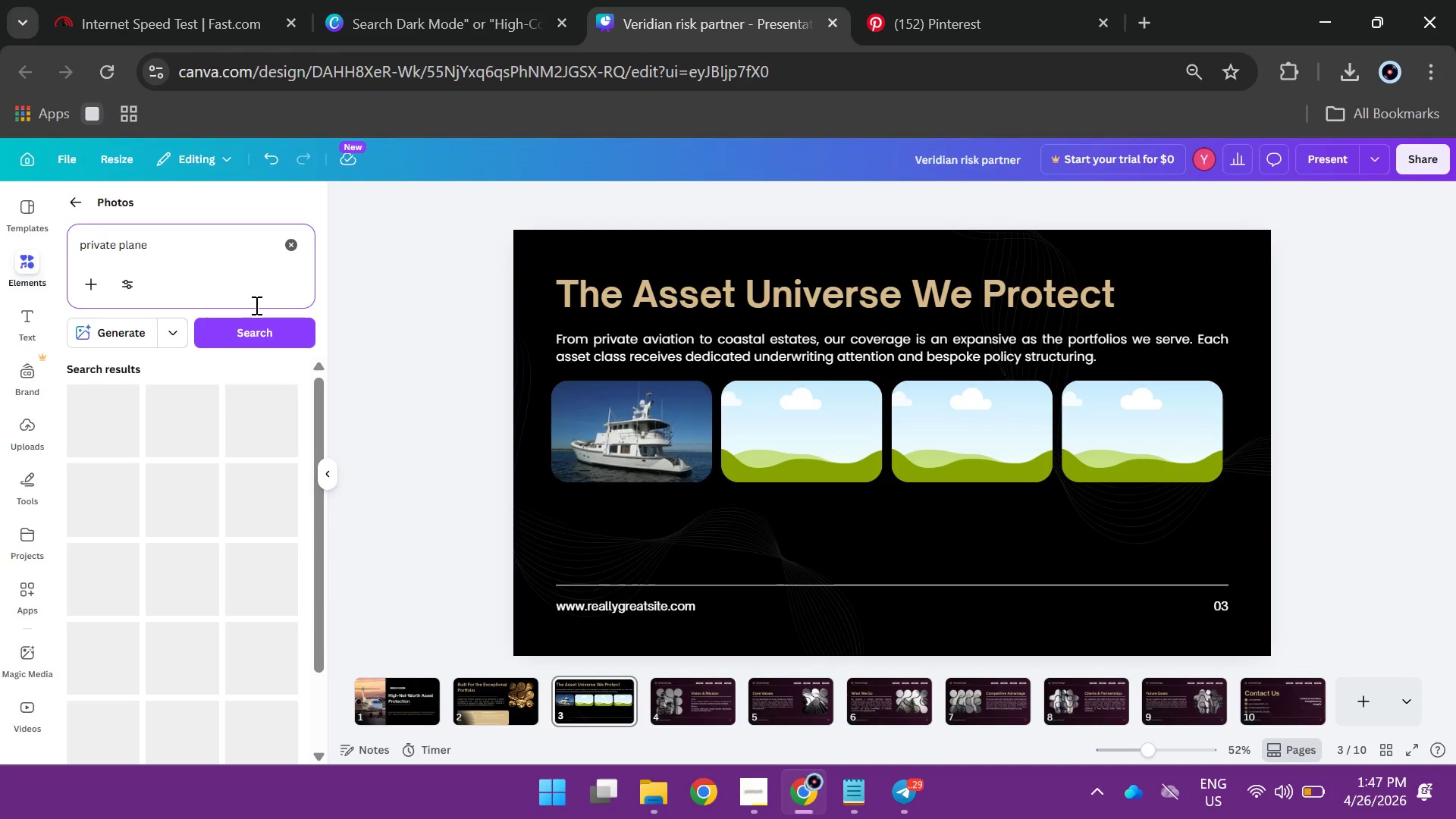 
left_click([153, 8])
 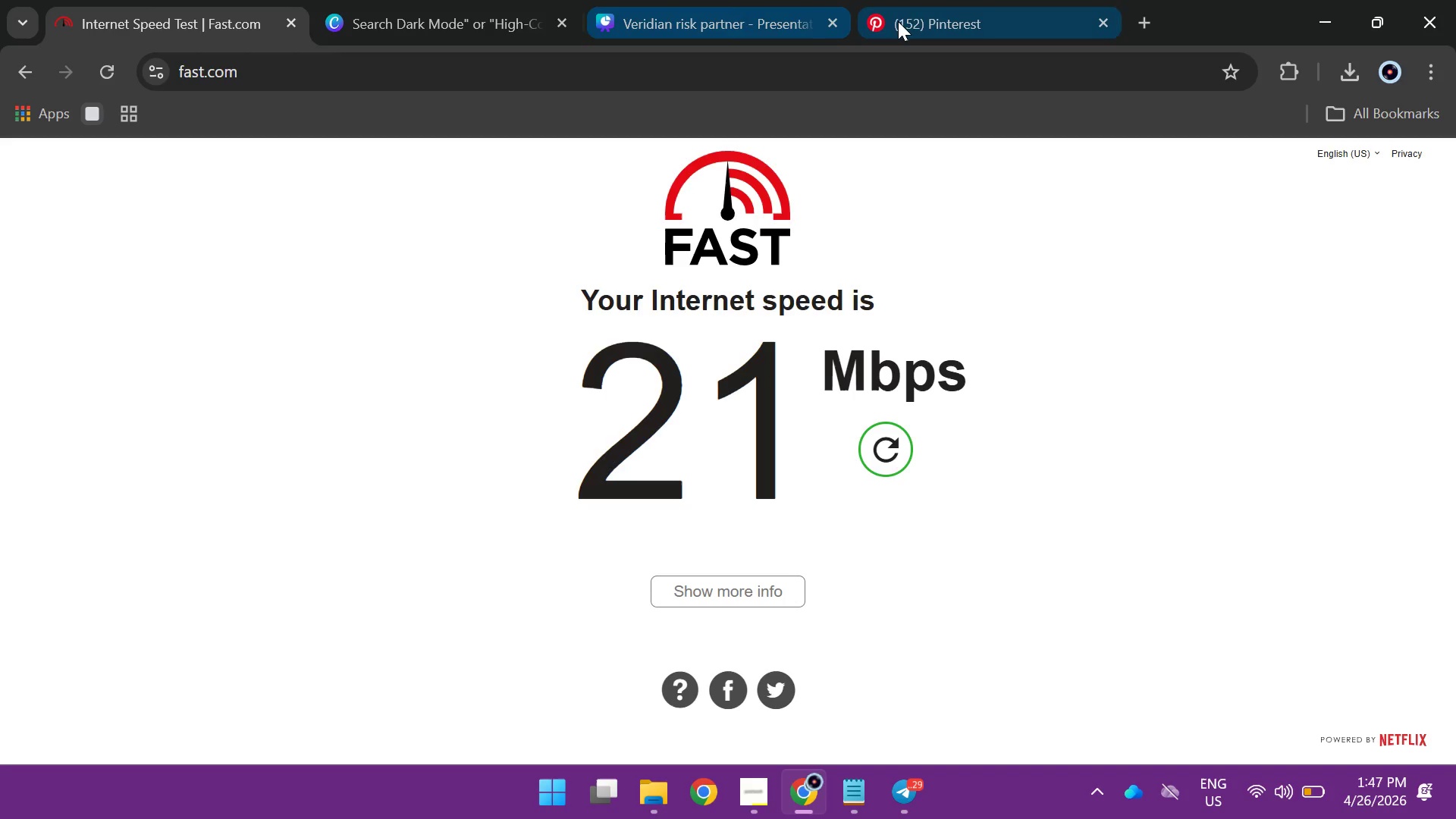 
left_click([908, 17])
 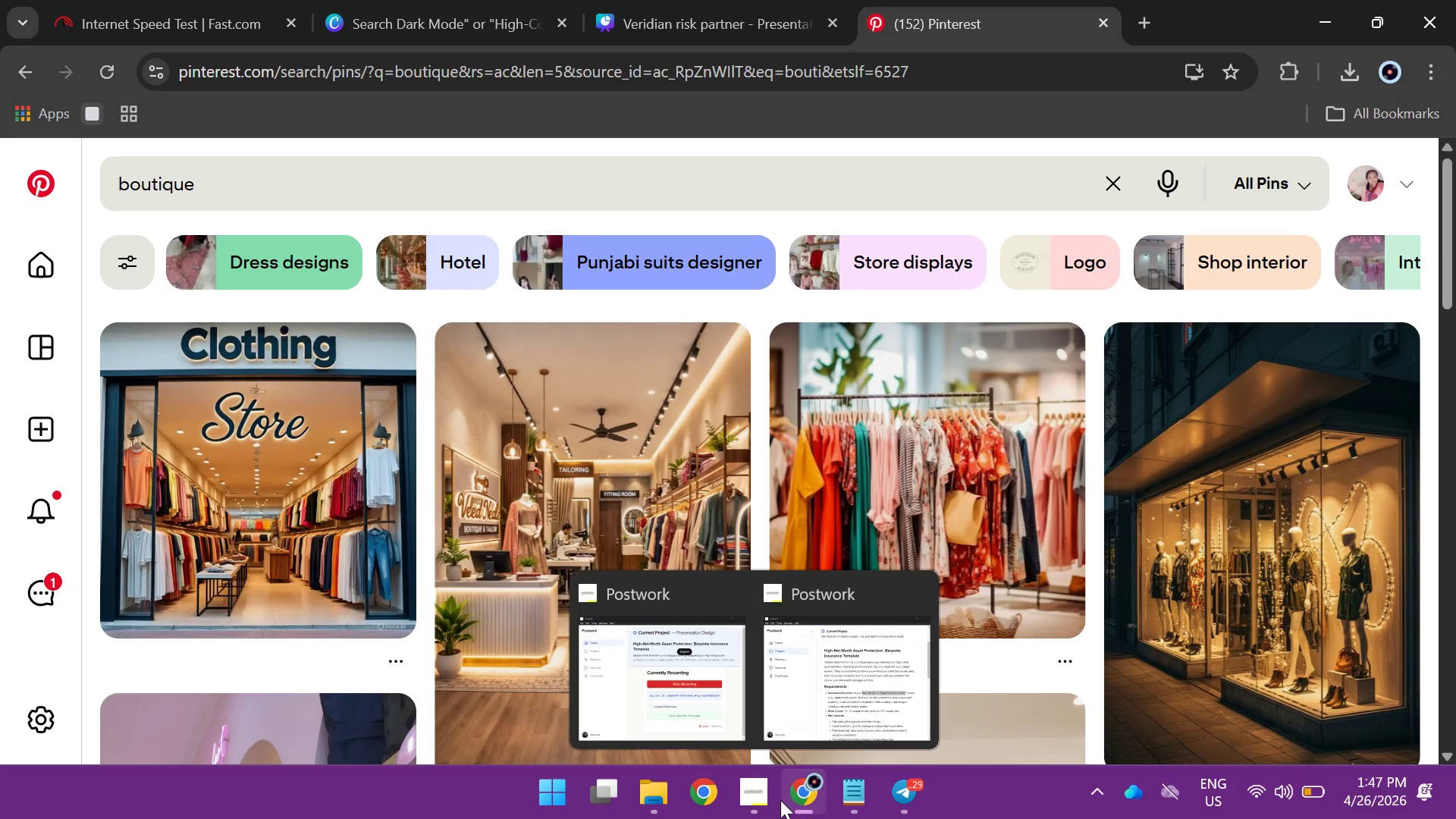 
wait(6.27)
 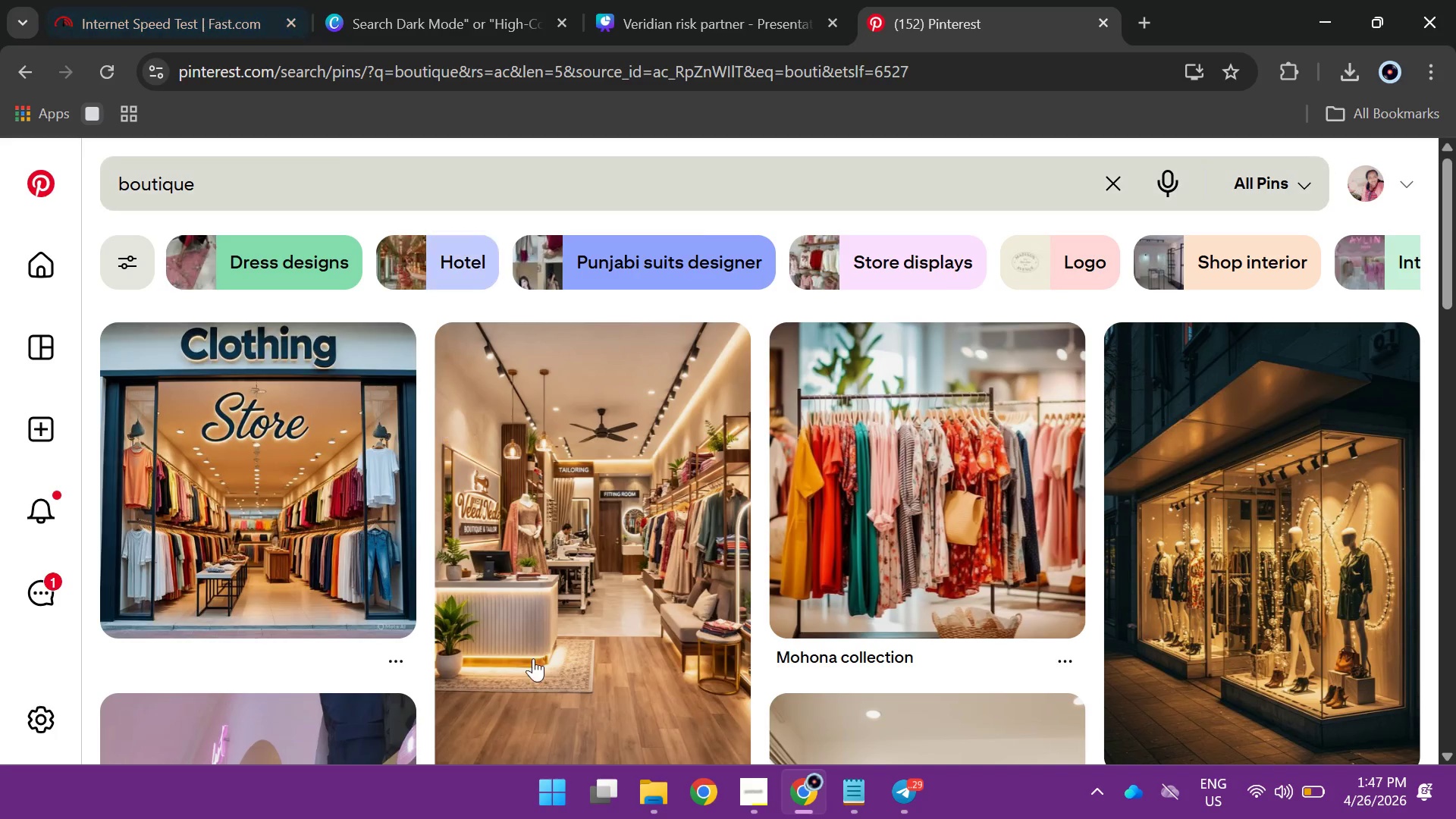 
left_click([679, 690])